 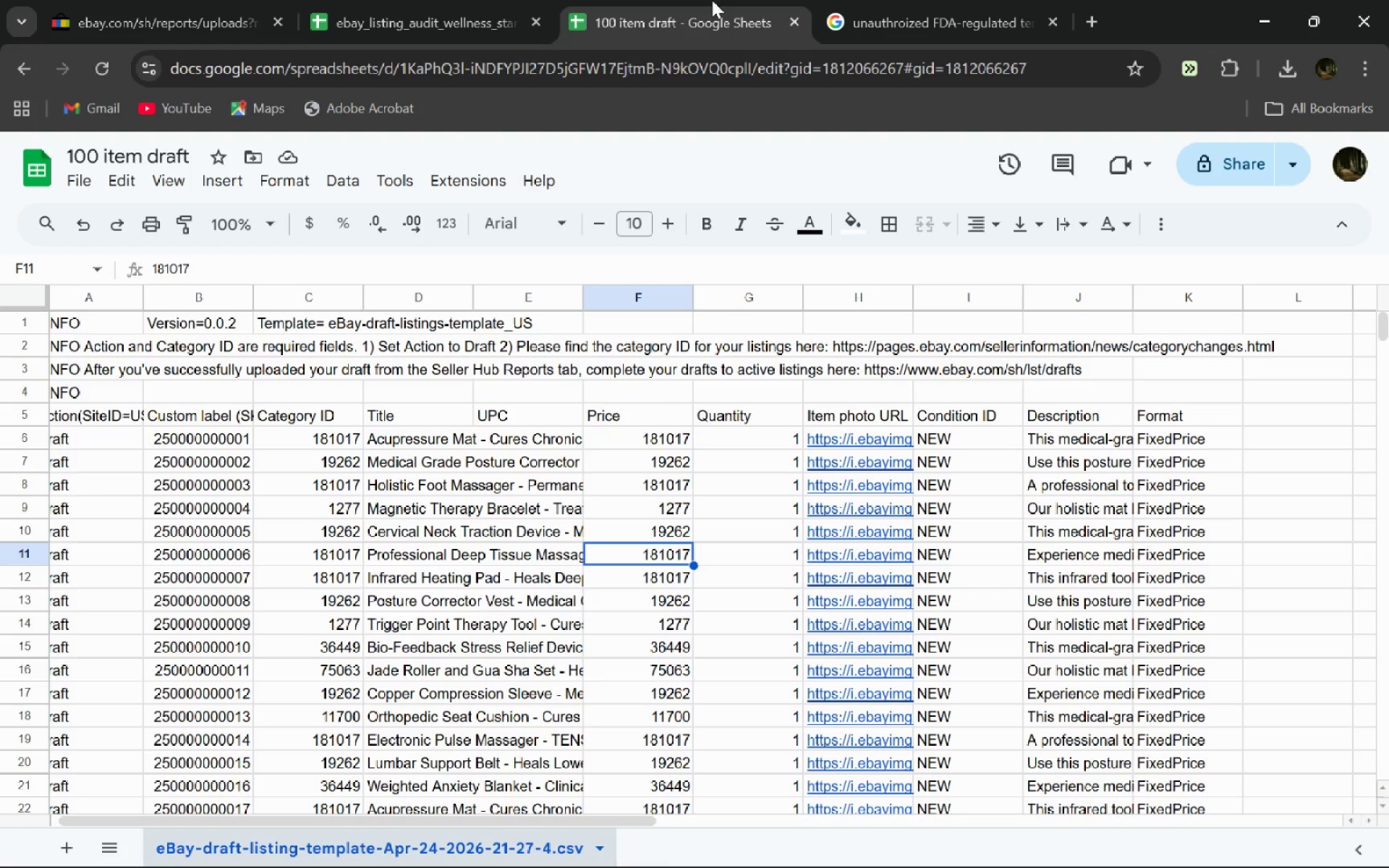 
left_click([196, 0])
 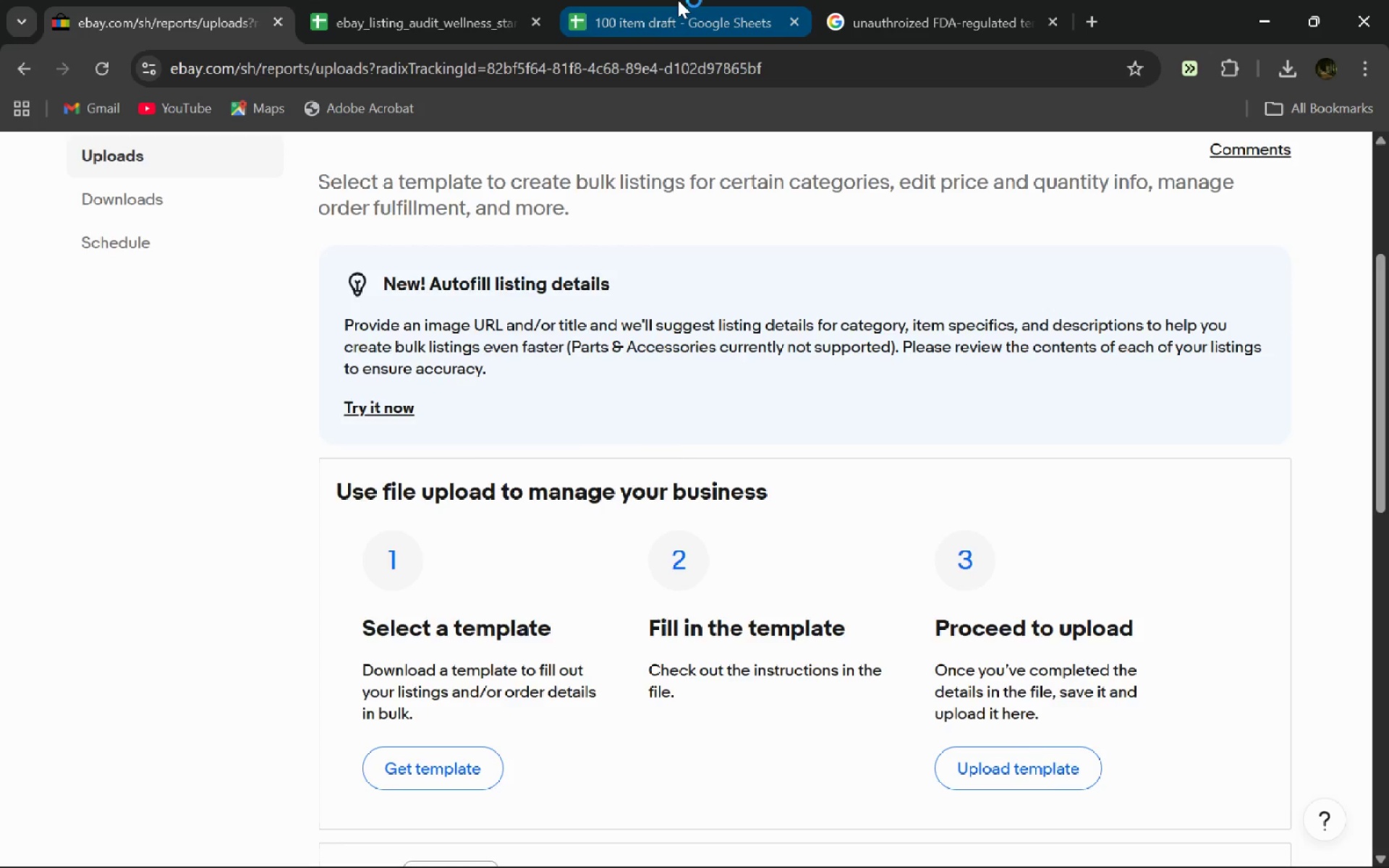 
left_click([678, 0])
 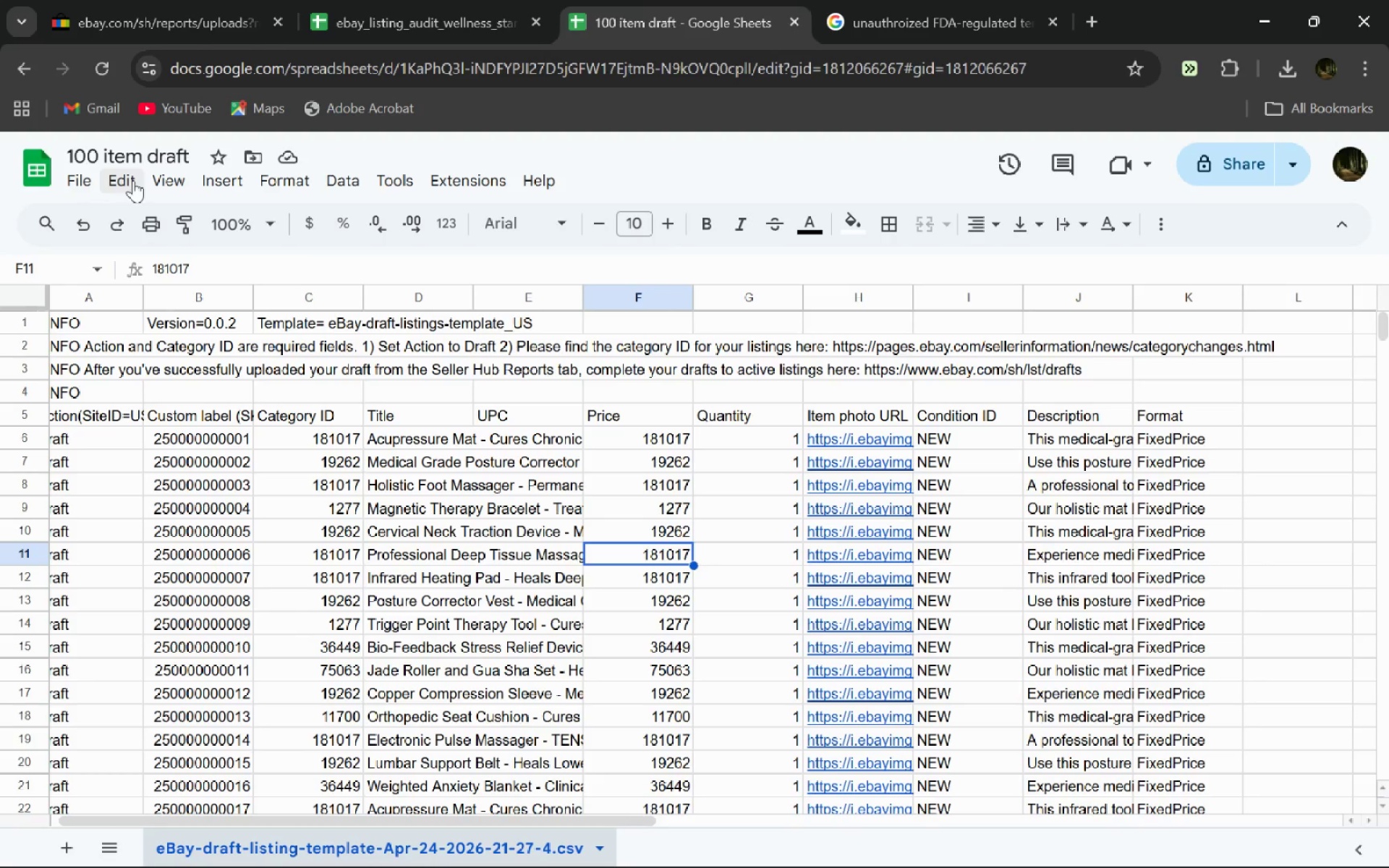 
left_click([90, 190])
 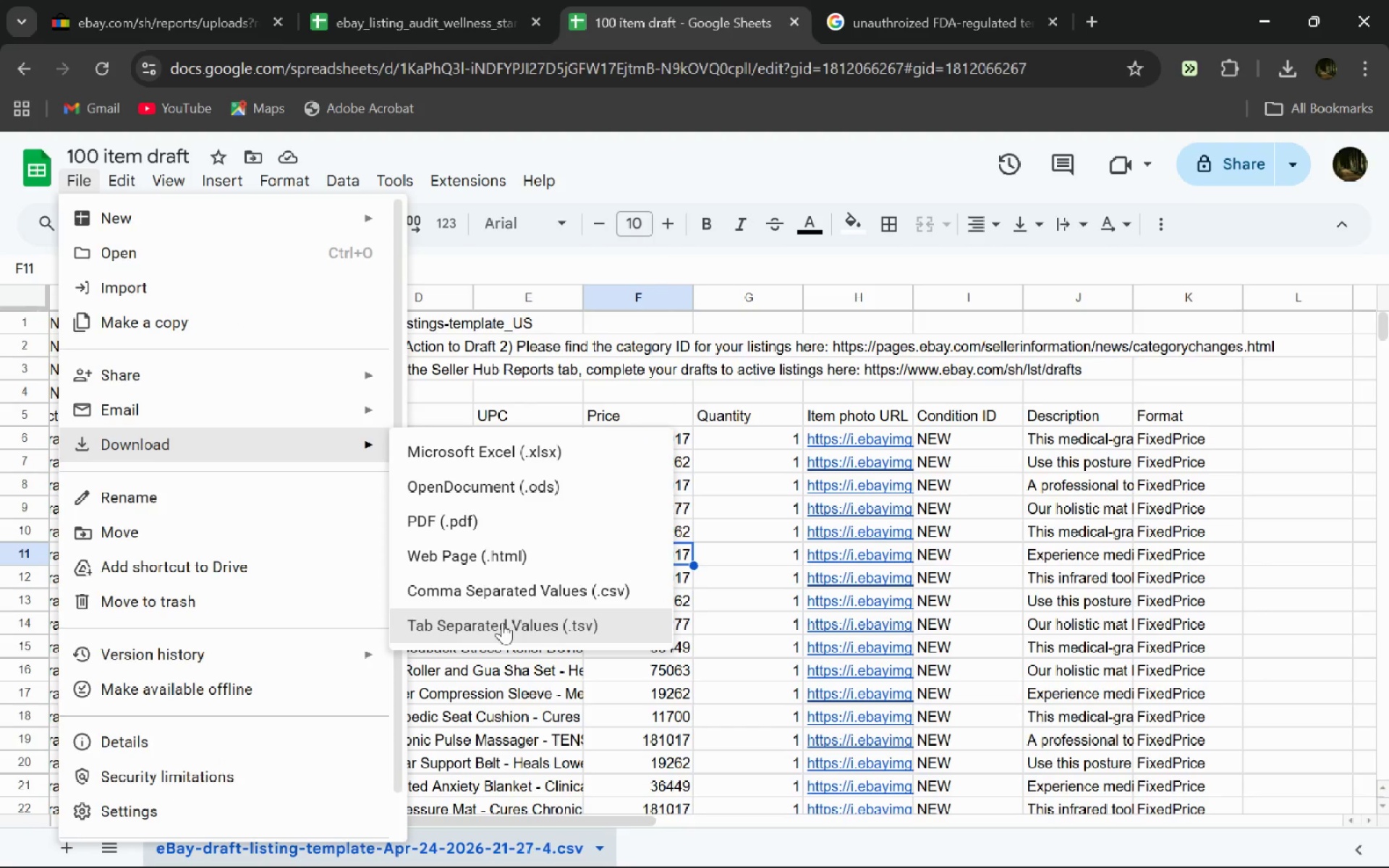 
left_click([542, 575])
 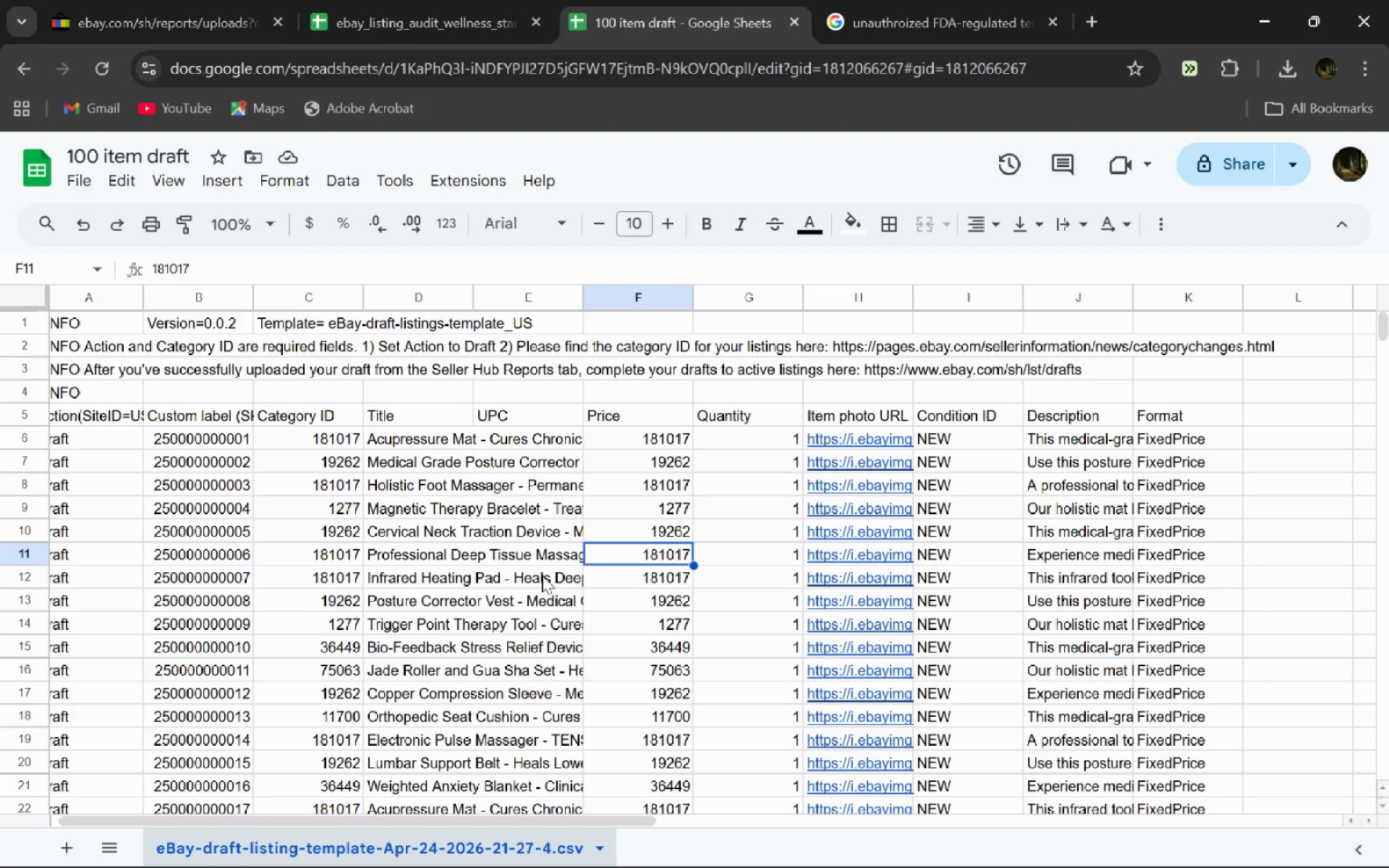 
wait(7.7)
 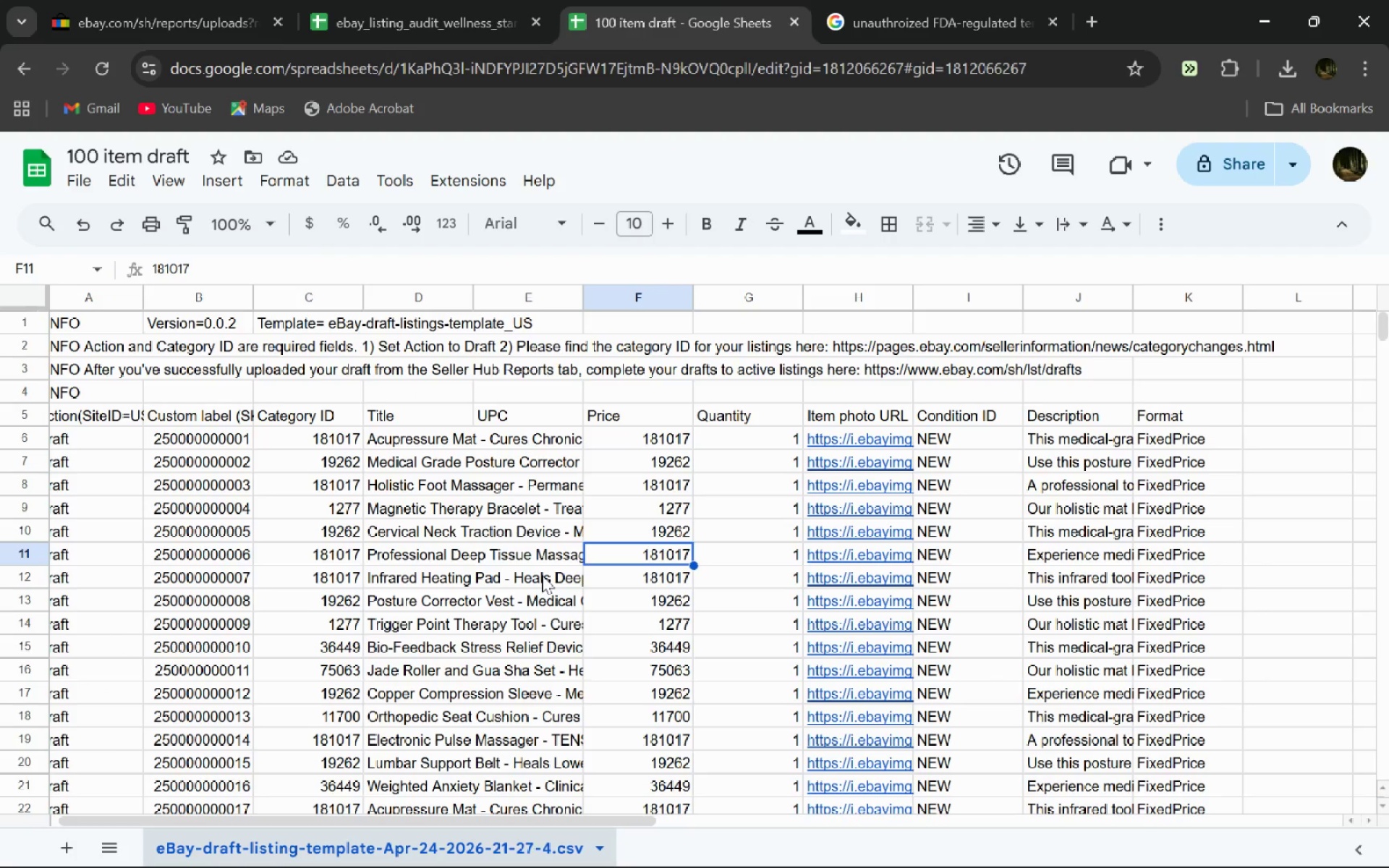 
left_click([136, 0])